 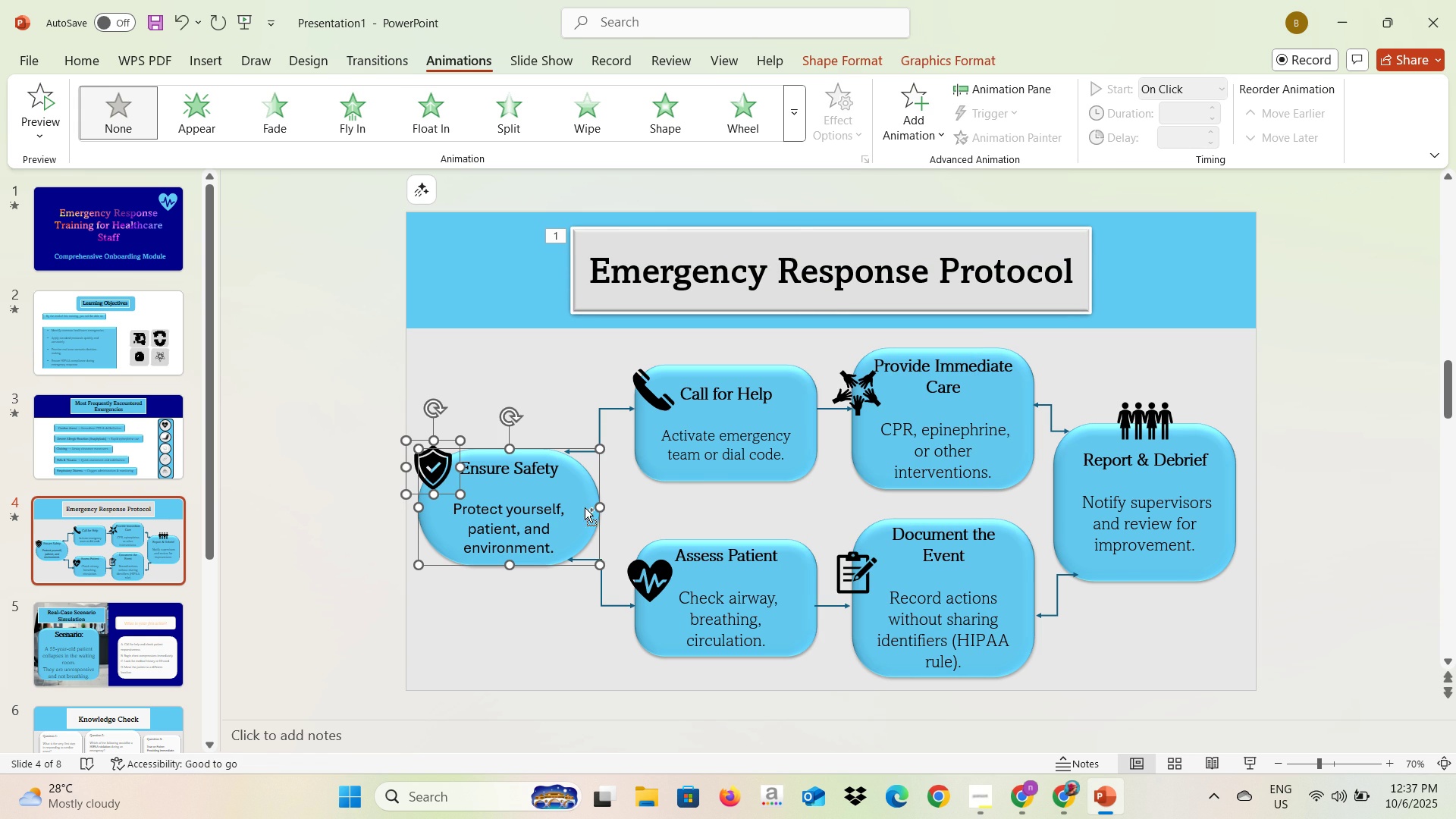 
right_click([585, 507])
 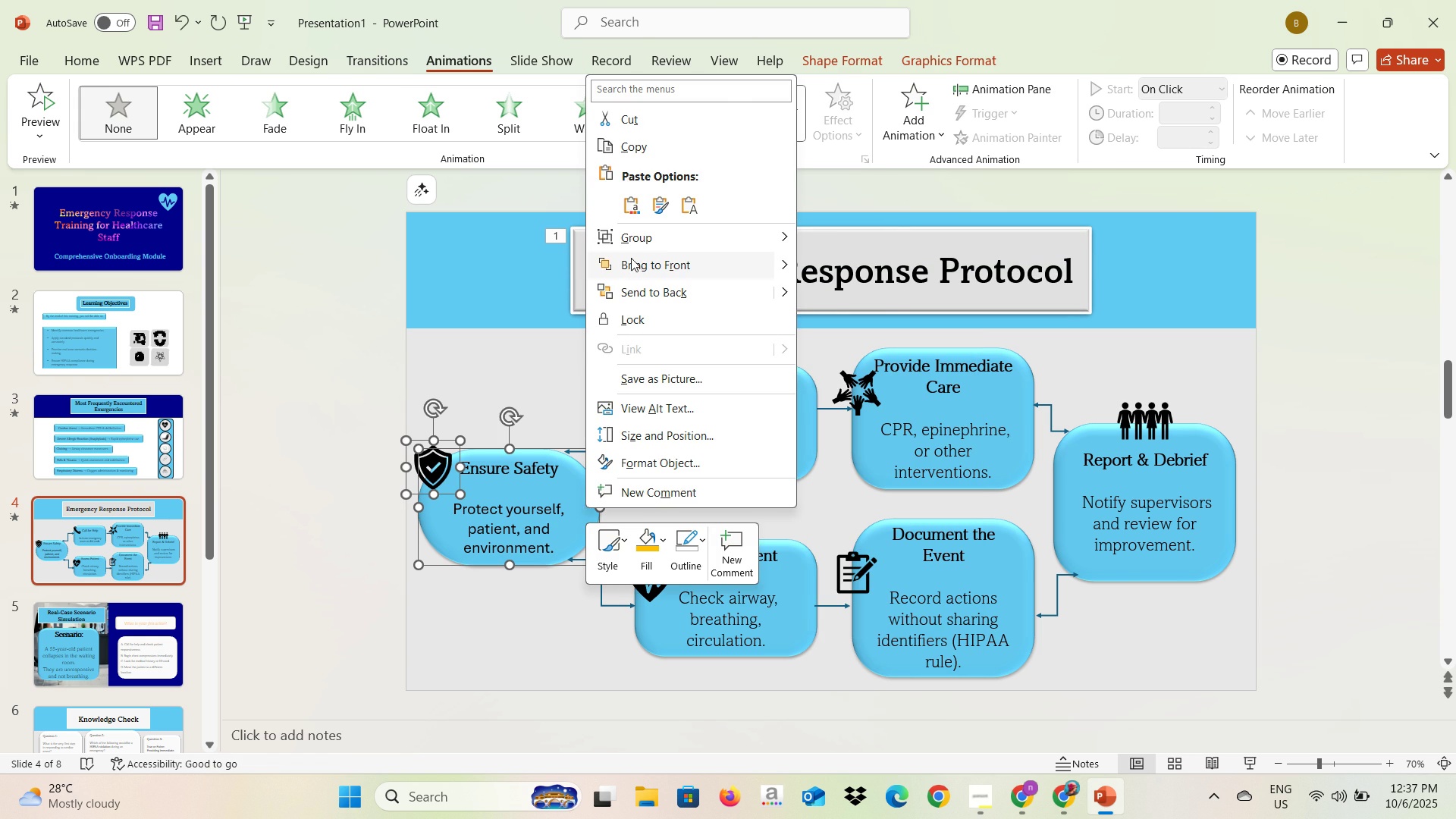 
left_click([634, 244])
 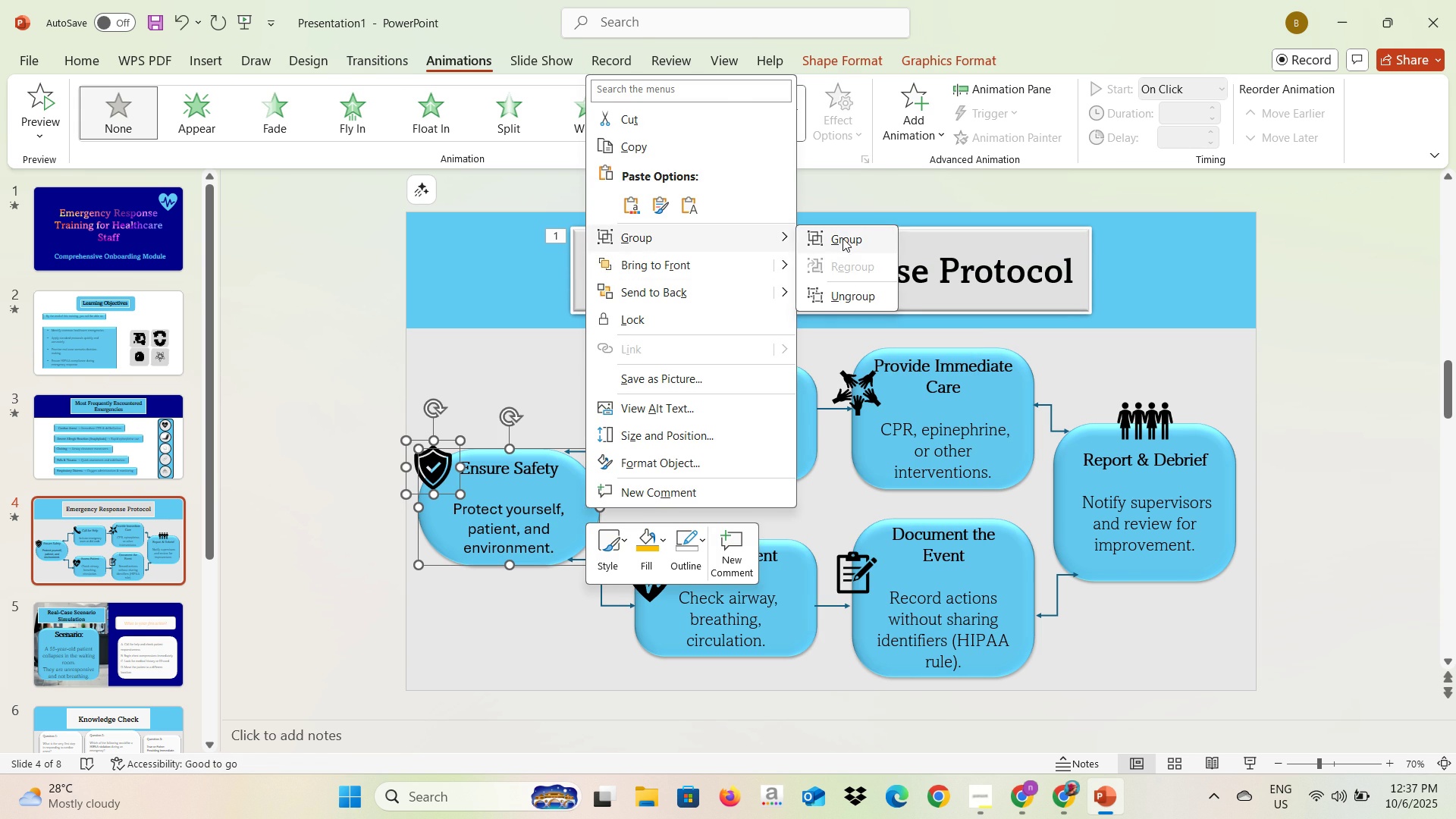 
left_click([843, 238])
 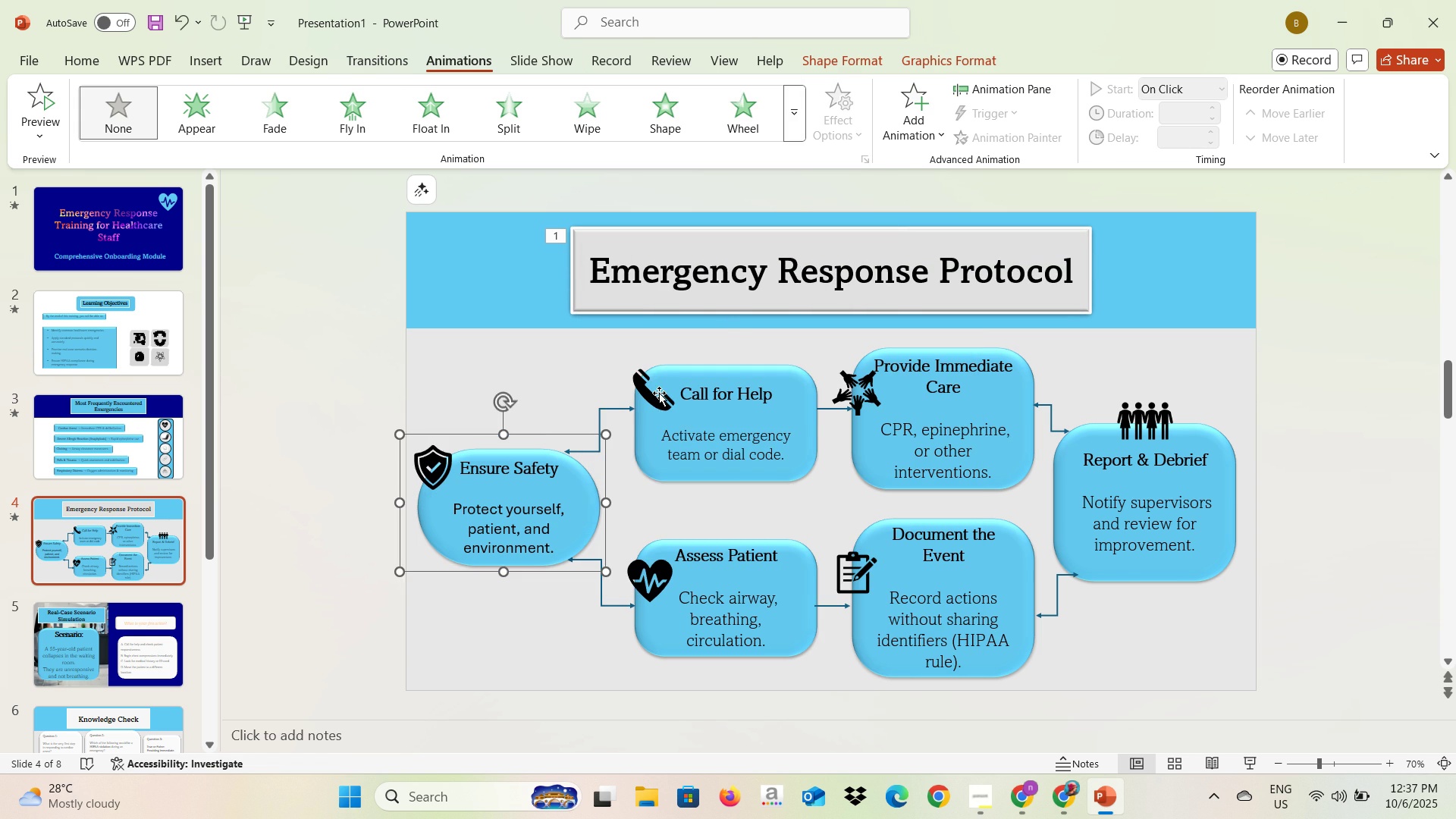 
left_click([659, 393])